 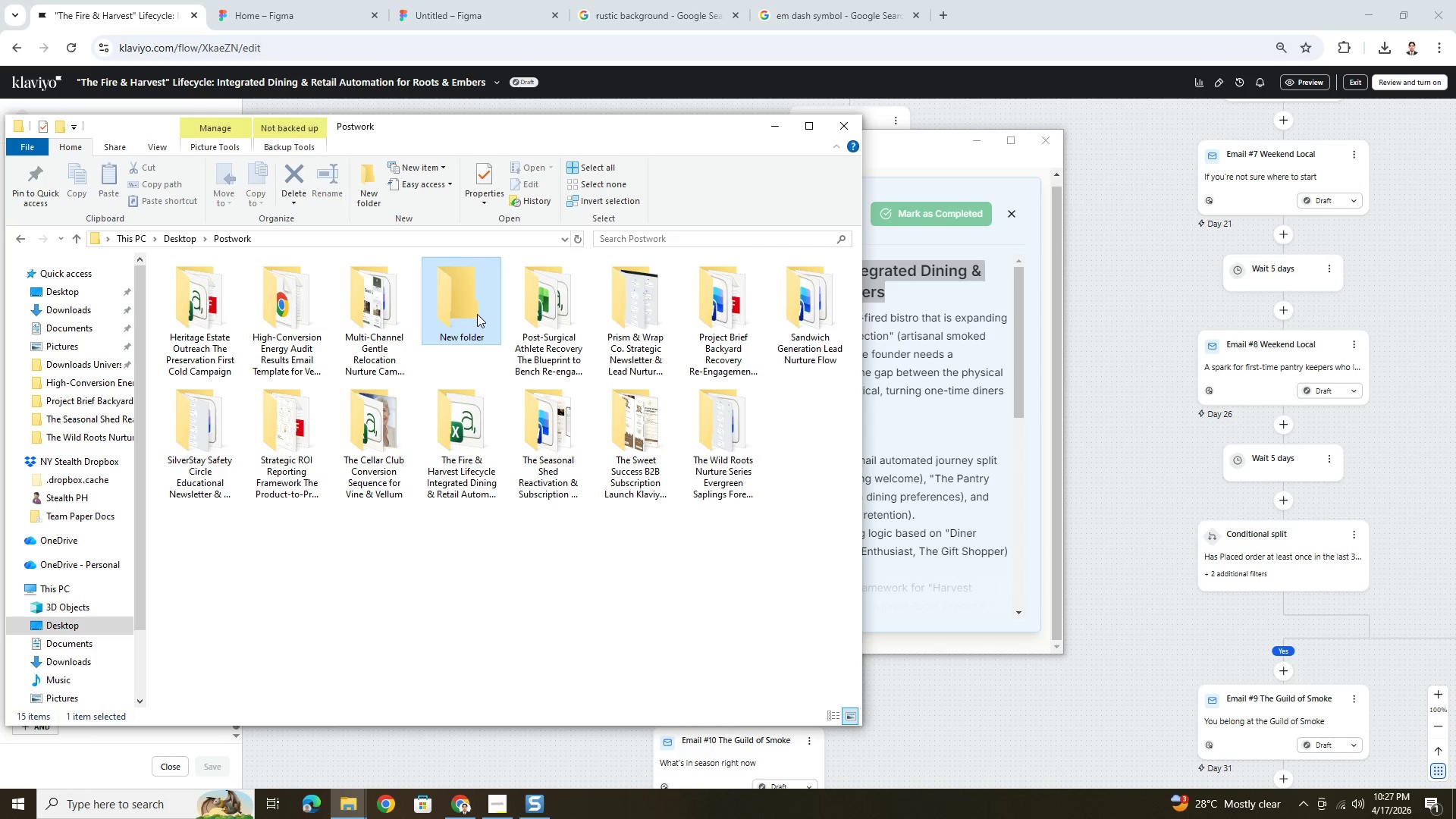 
key(F2)
 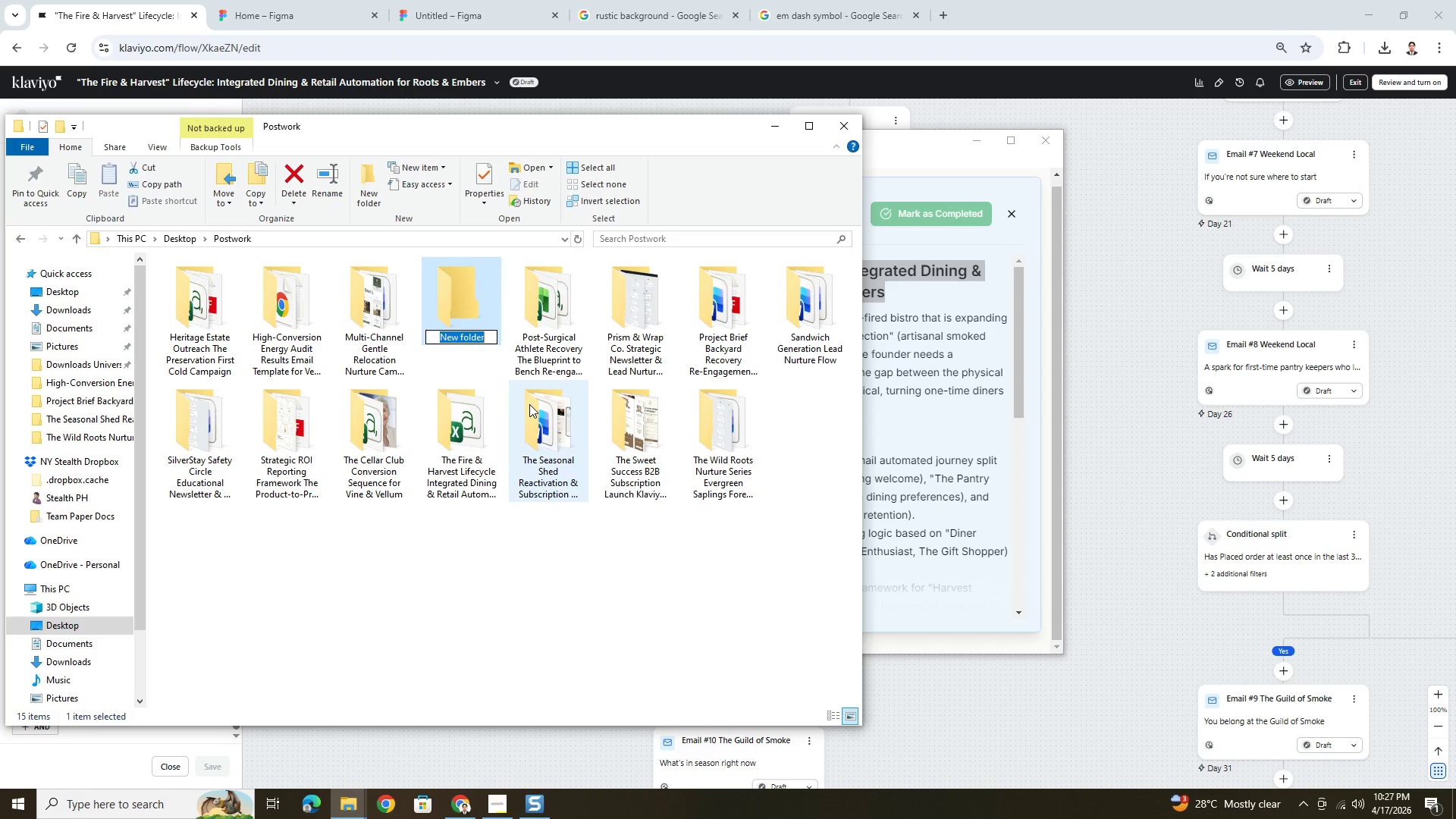 
key(Control+V)
 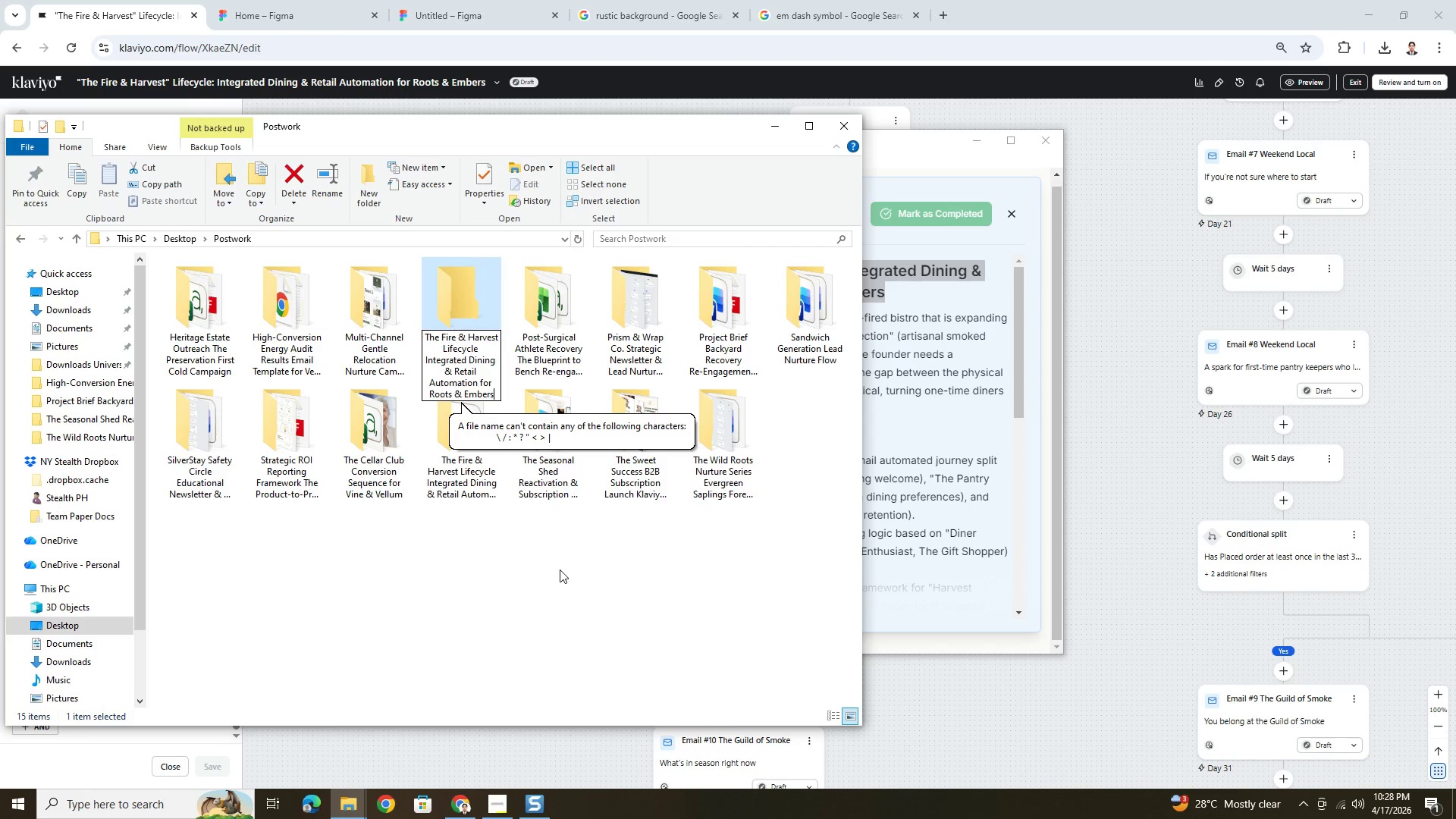 
left_click([560, 570])
 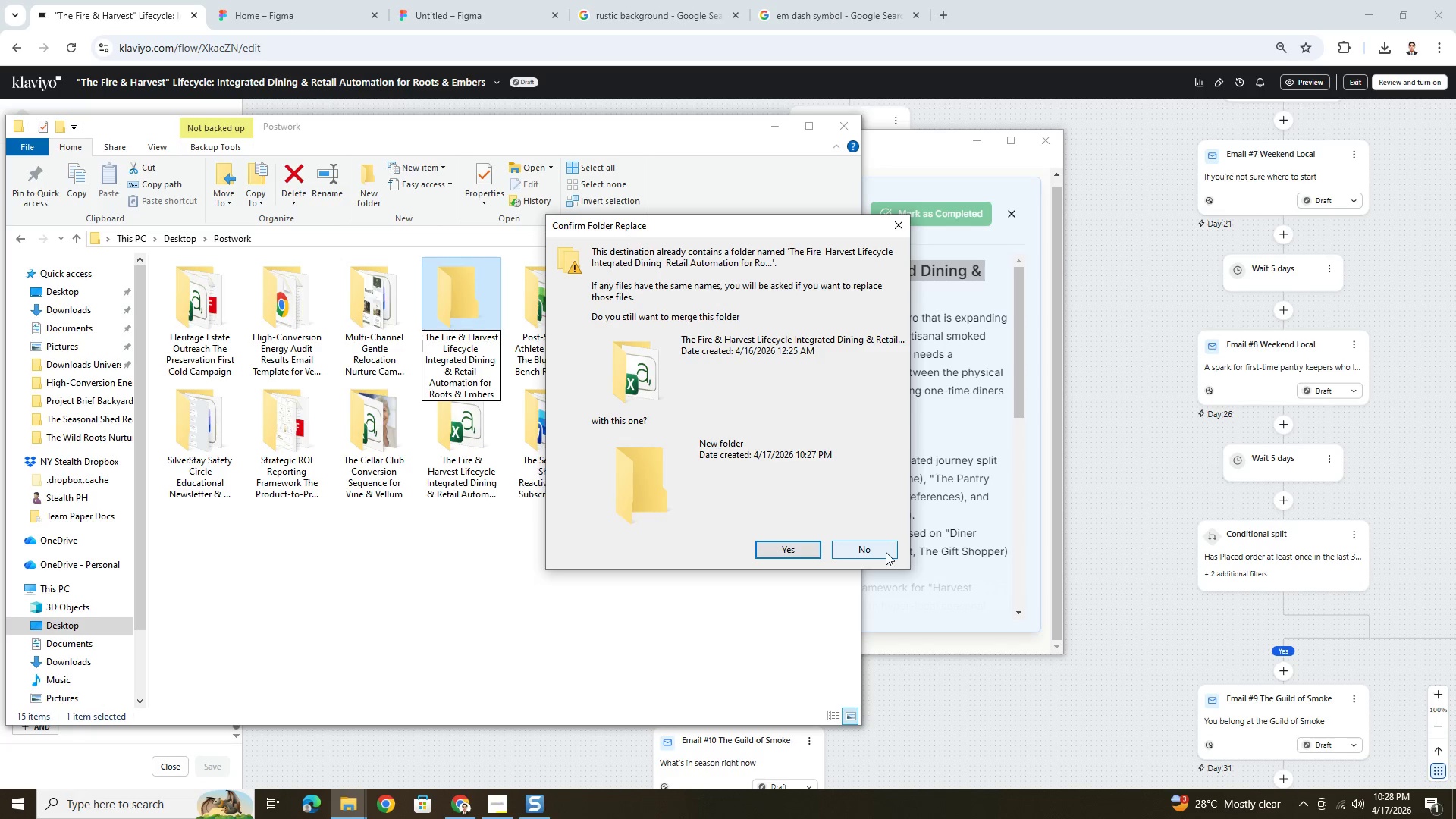 
left_click([886, 552])
 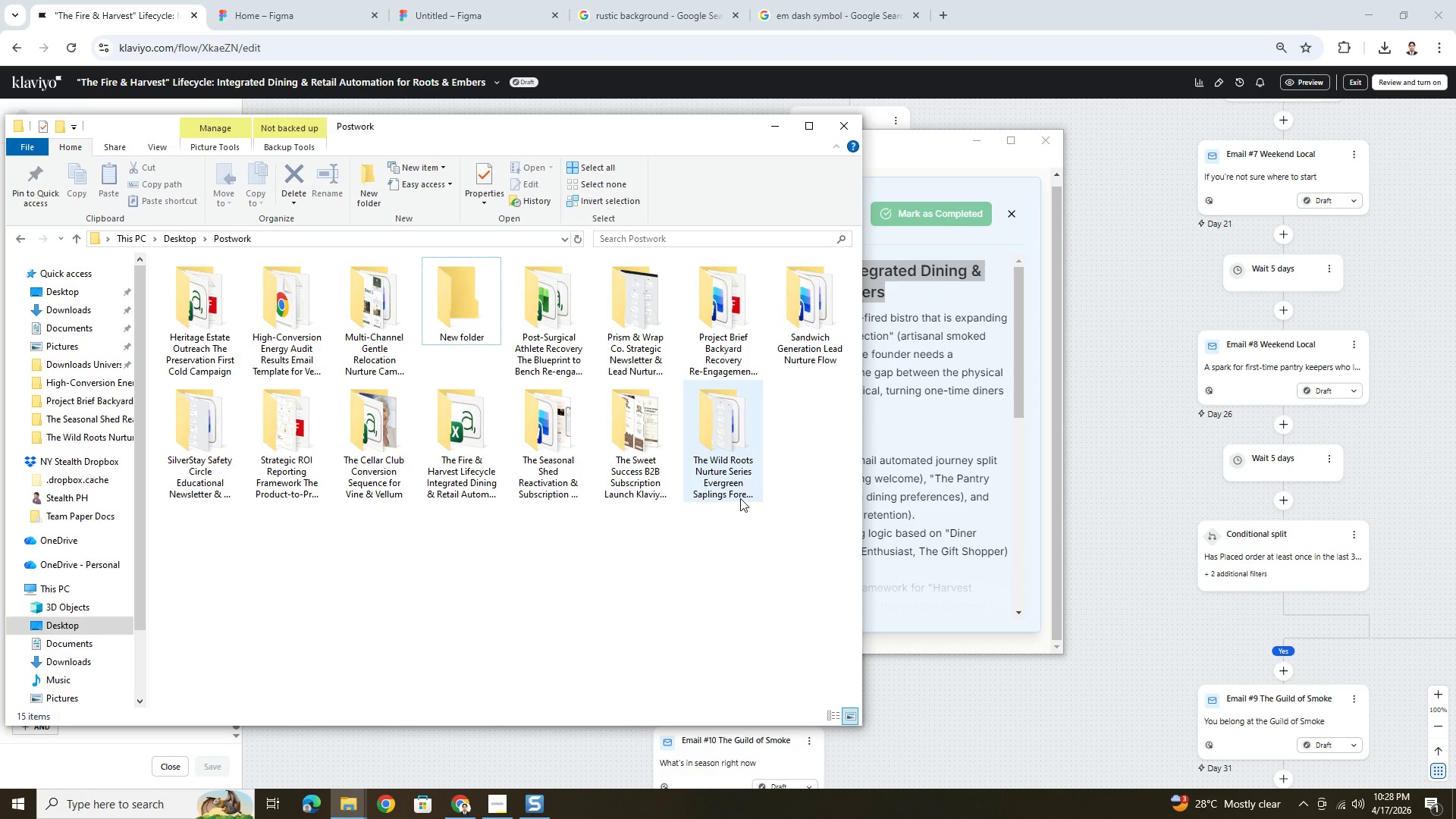 
left_click([733, 482])
 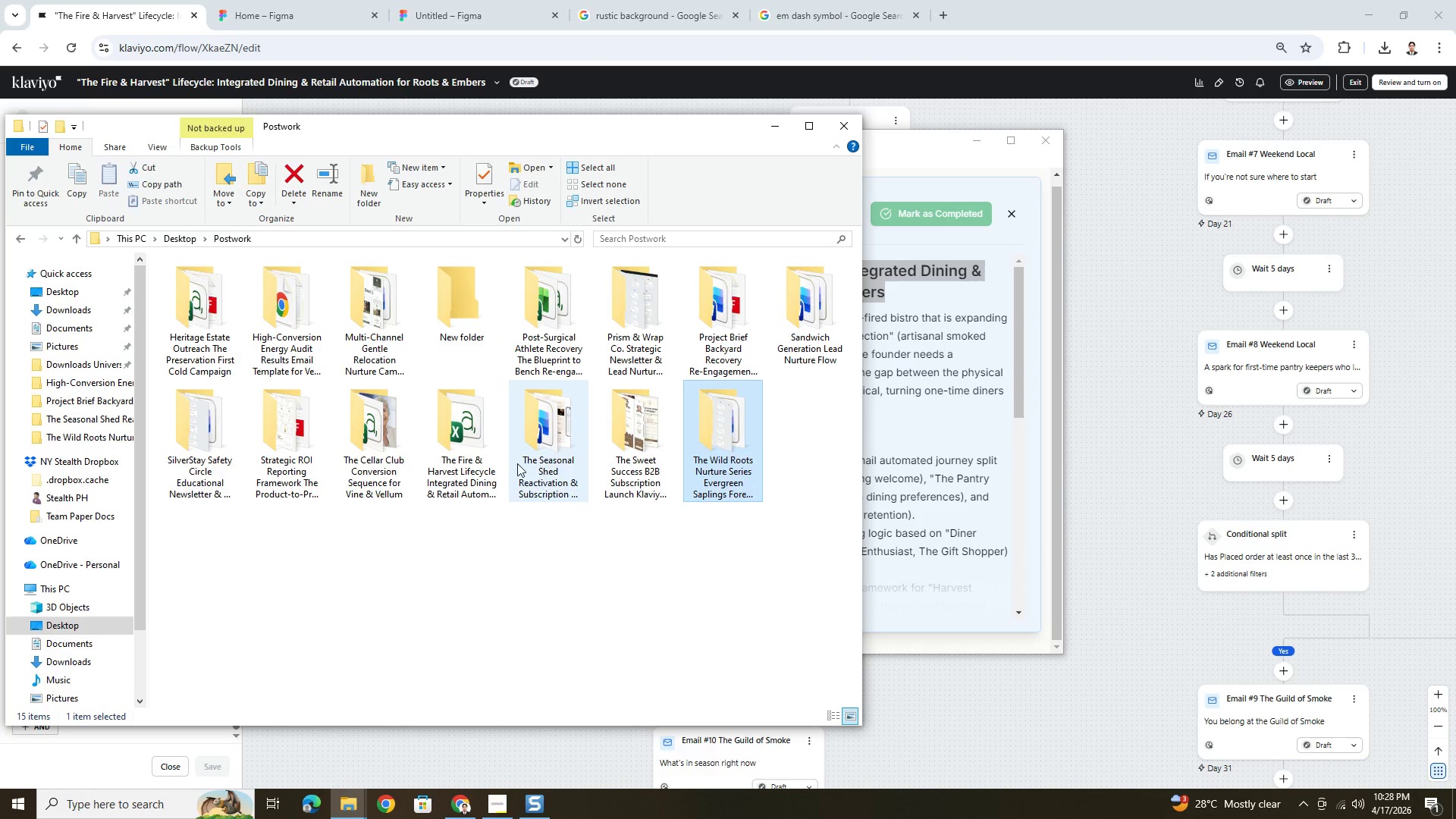 
double_click([447, 447])
 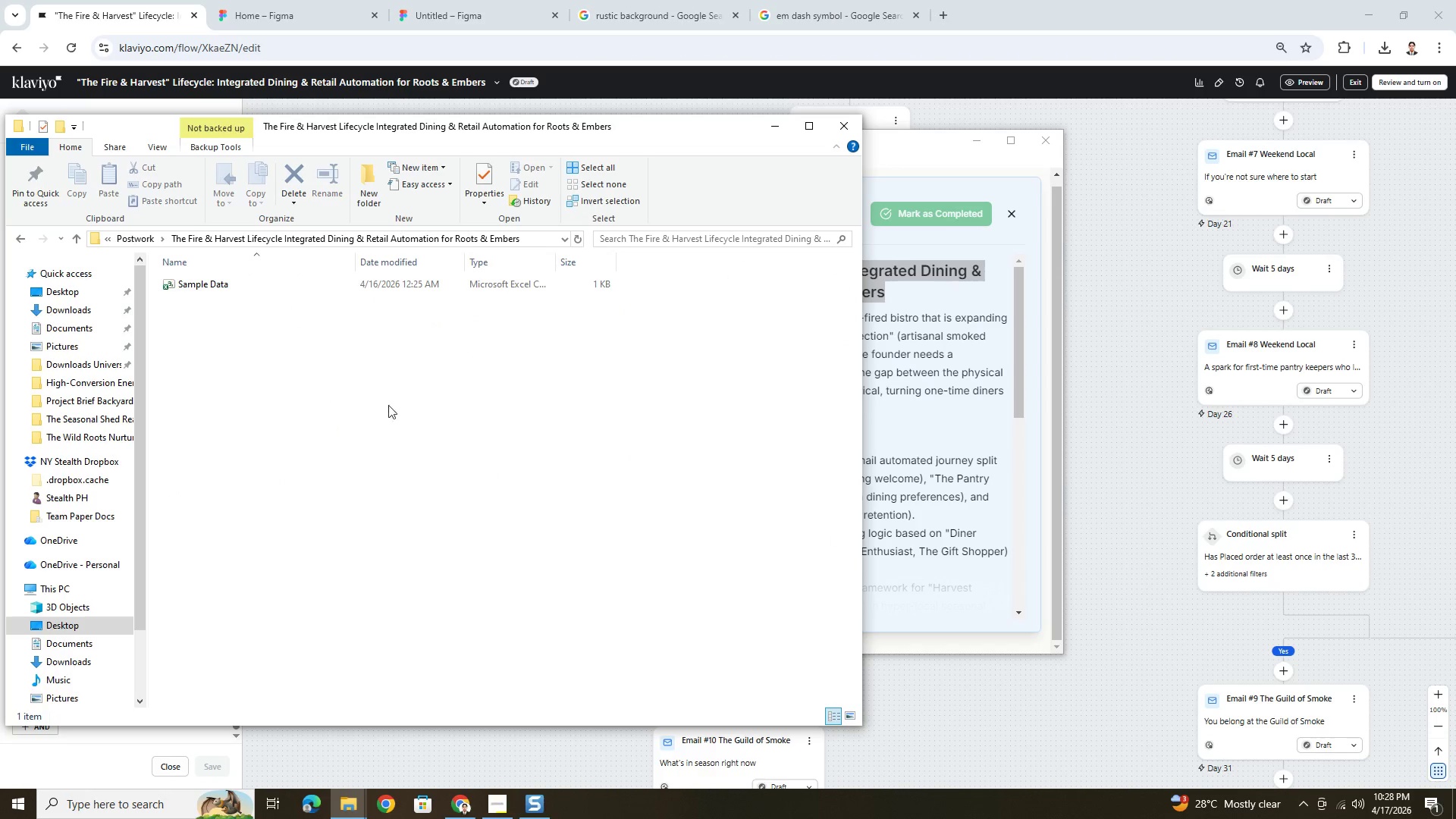 
left_click([266, 320])
 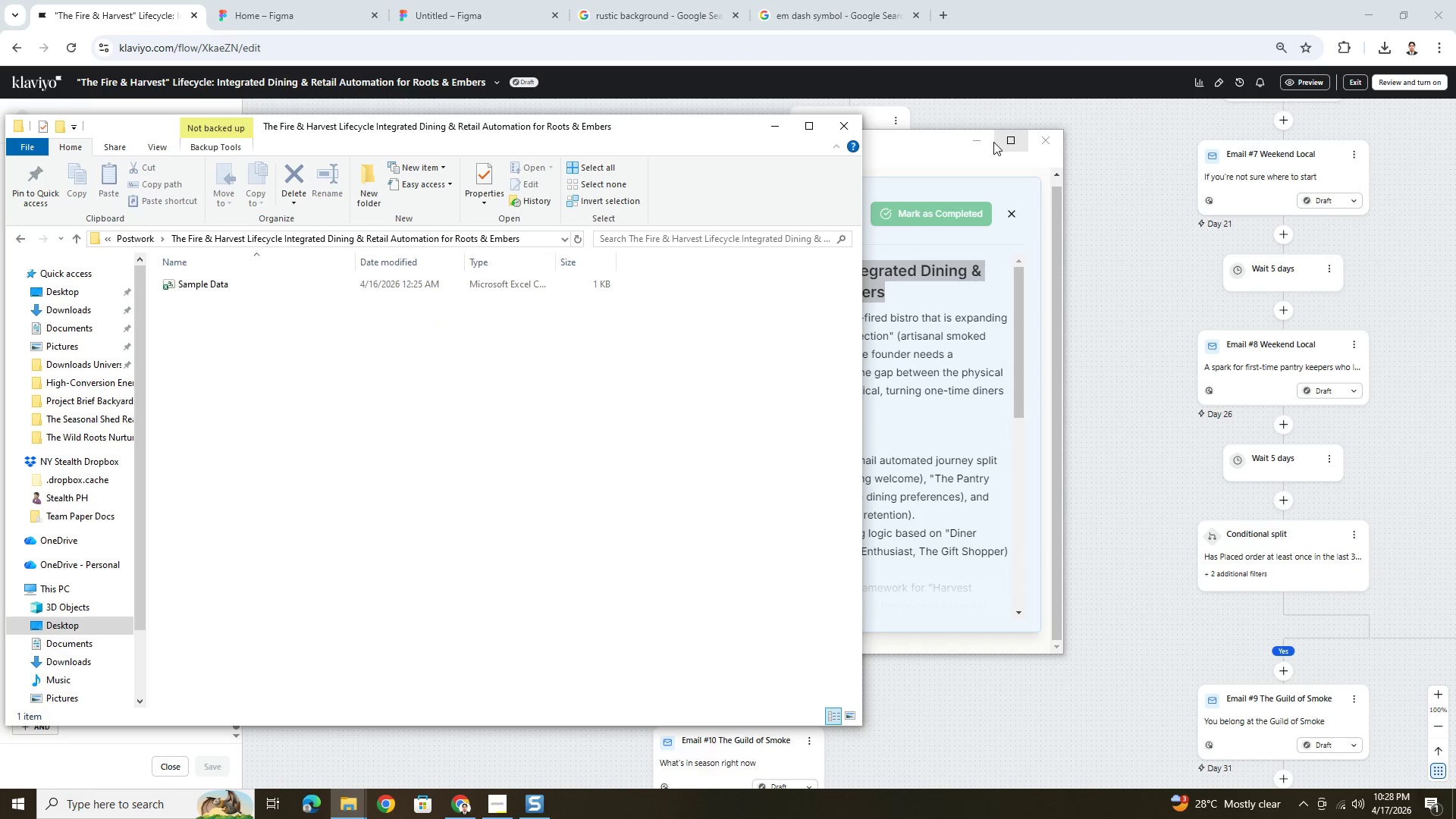 
left_click([959, 325])